 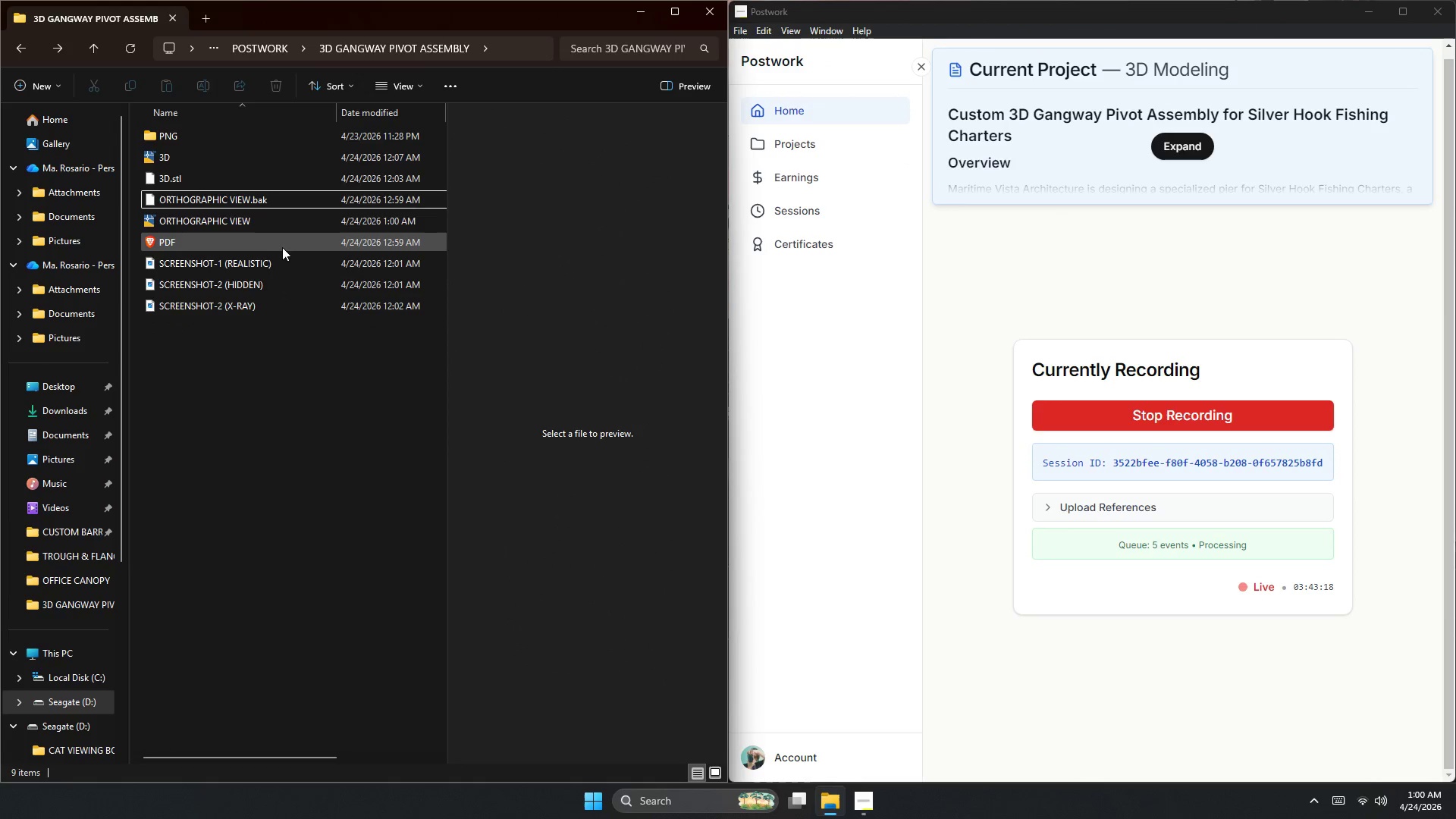 
key(Control+Z)
 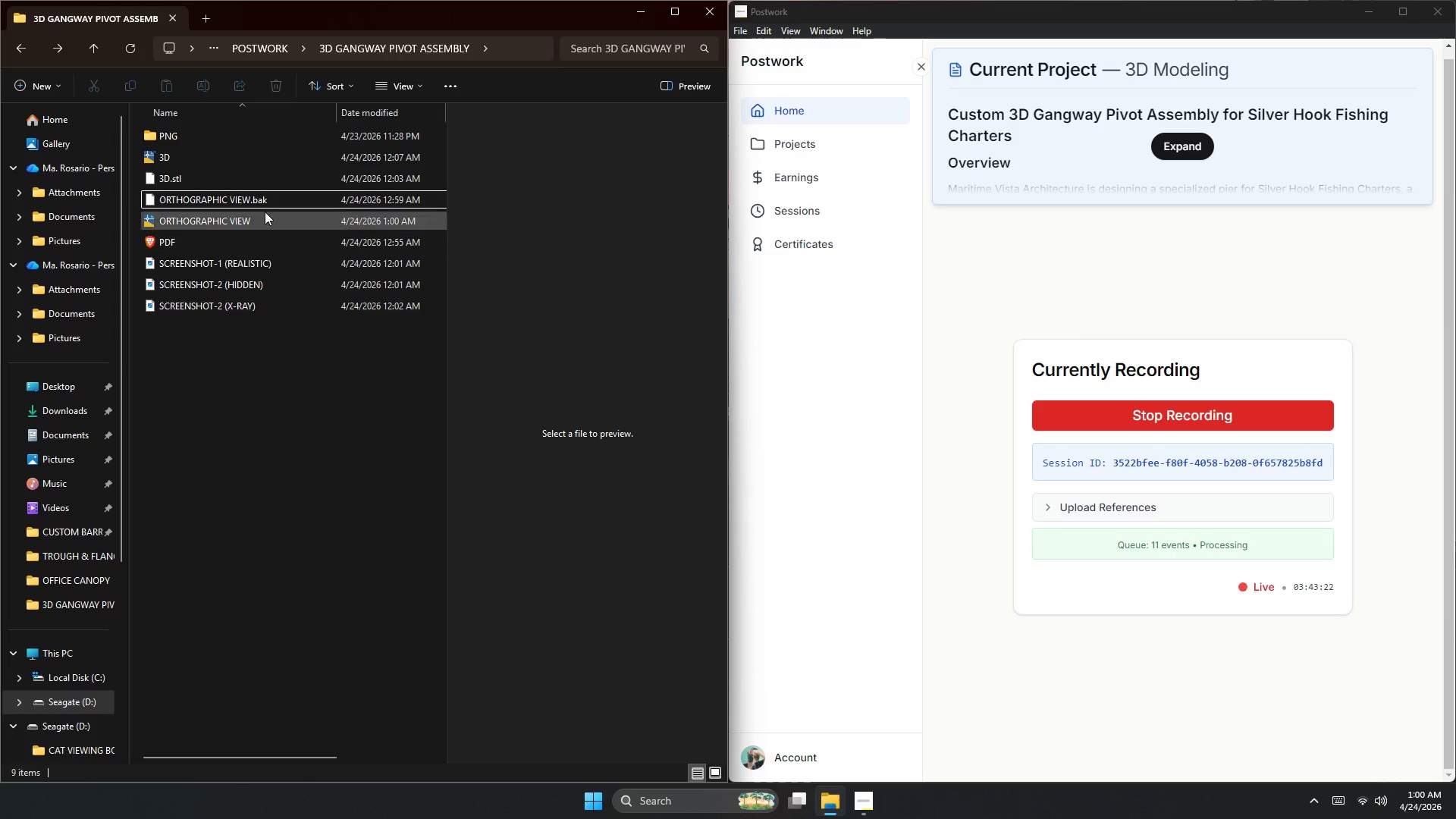 
left_click([265, 212])
 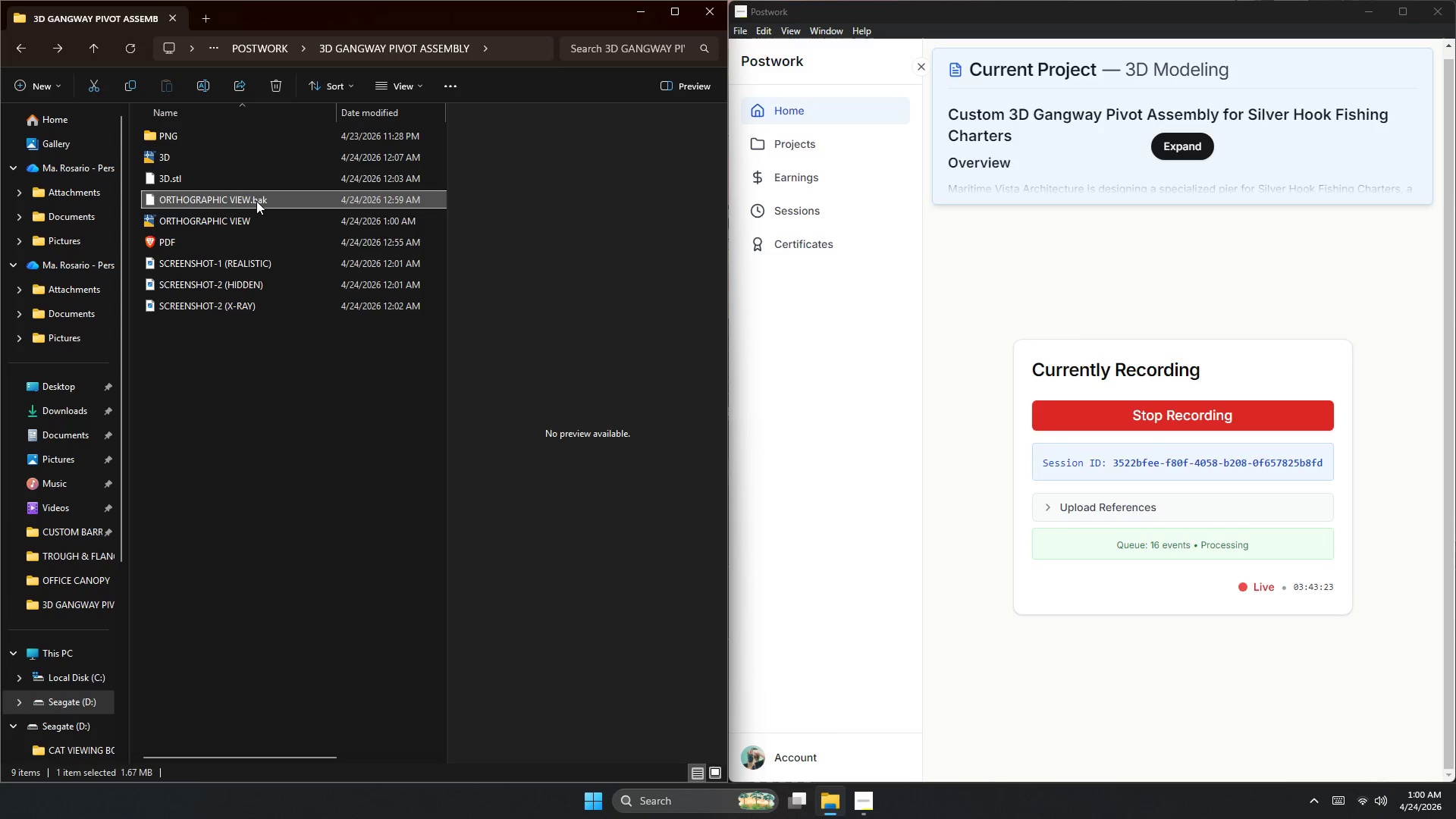 
key(Delete)
 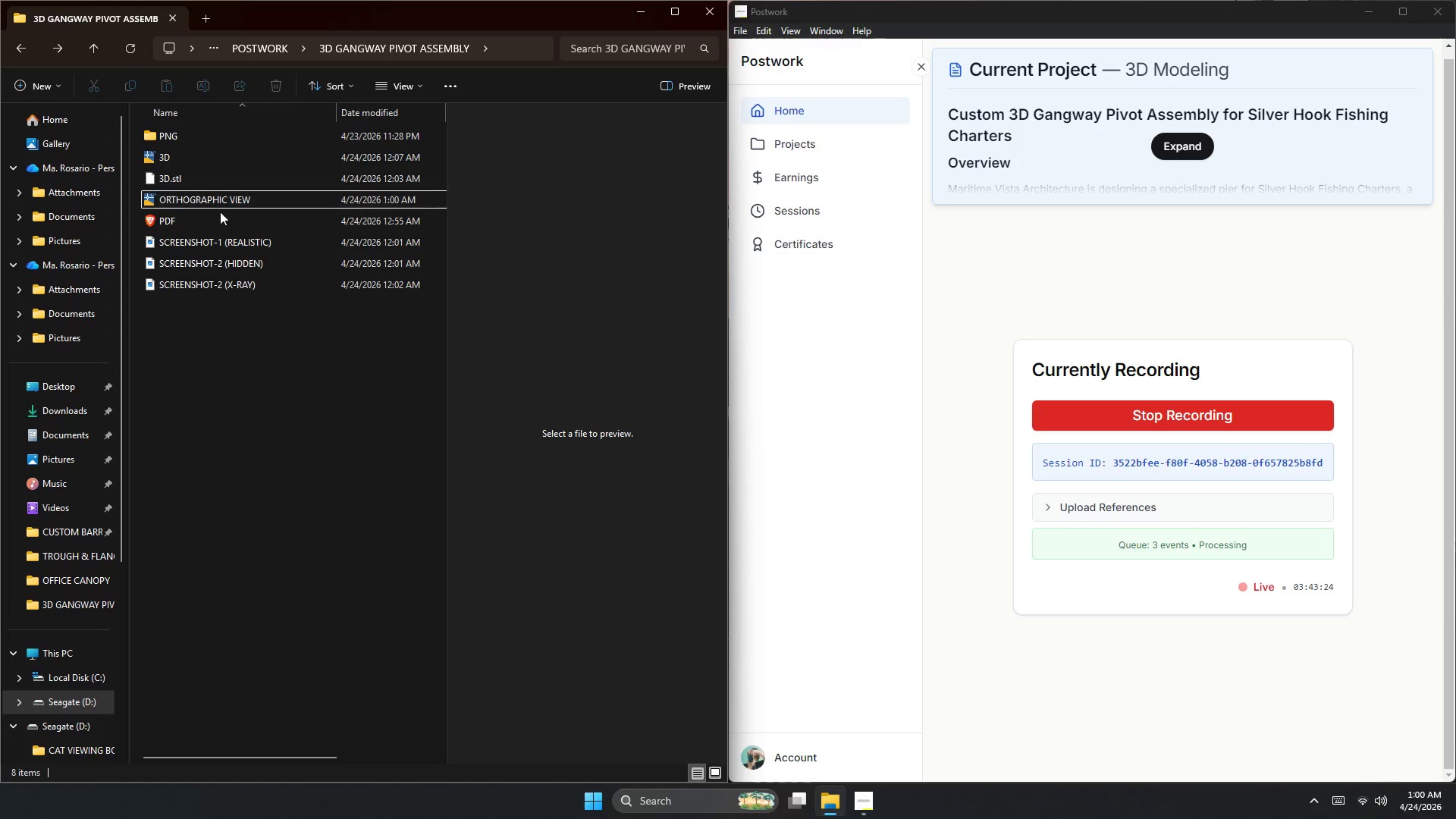 
left_click([215, 217])
 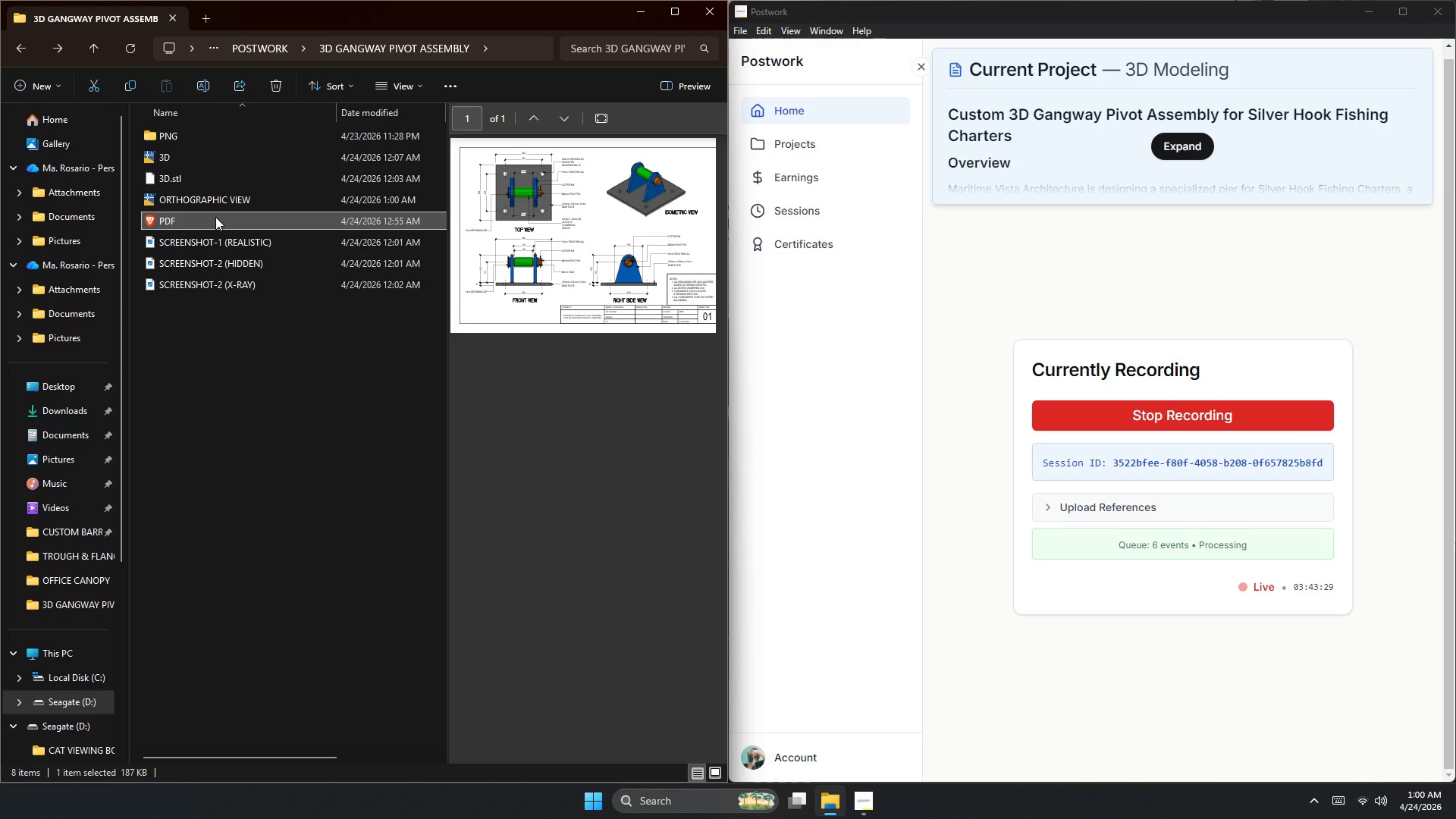 
wait(5.39)
 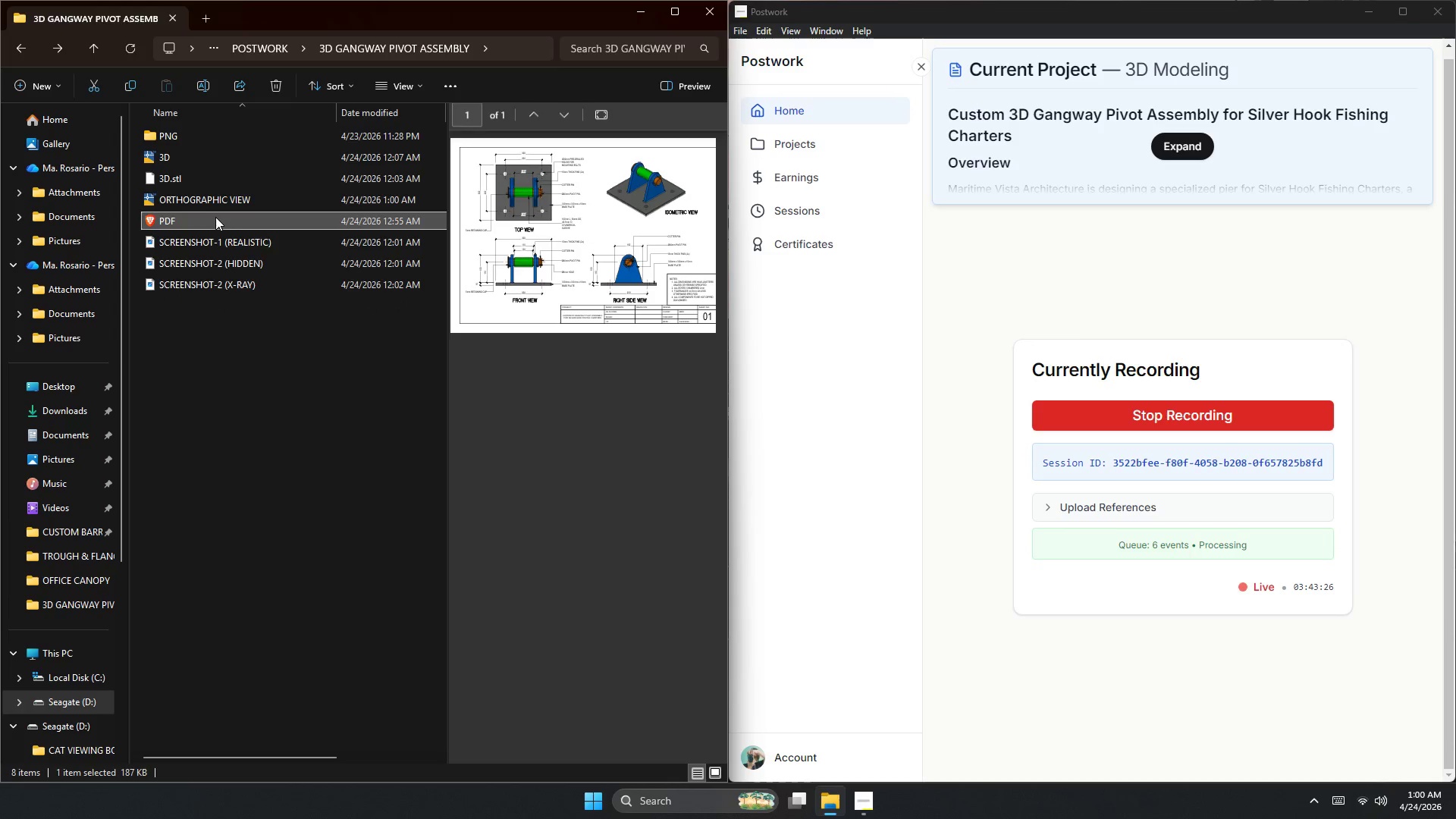 
left_click([226, 203])
 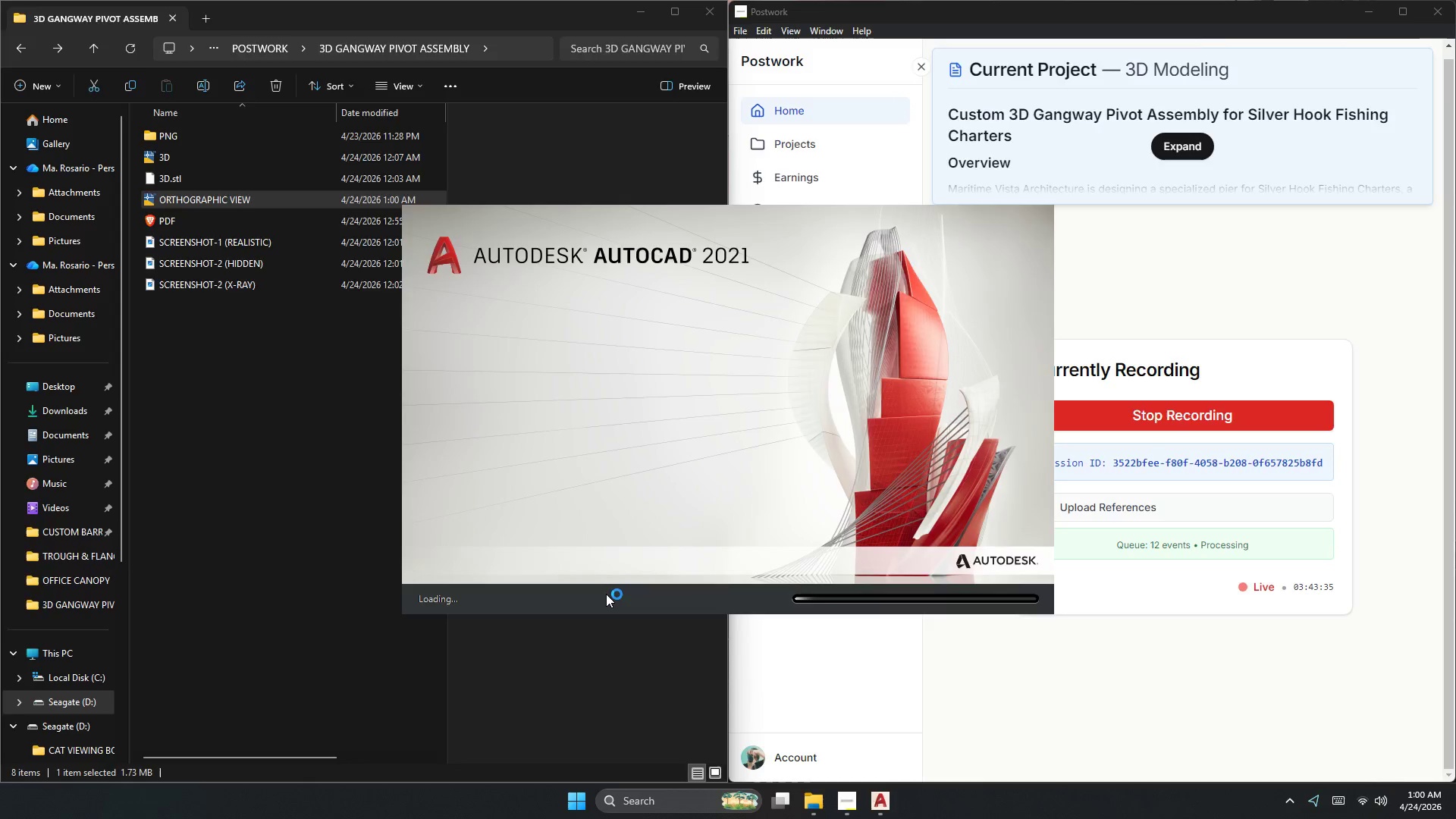 
wait(9.92)
 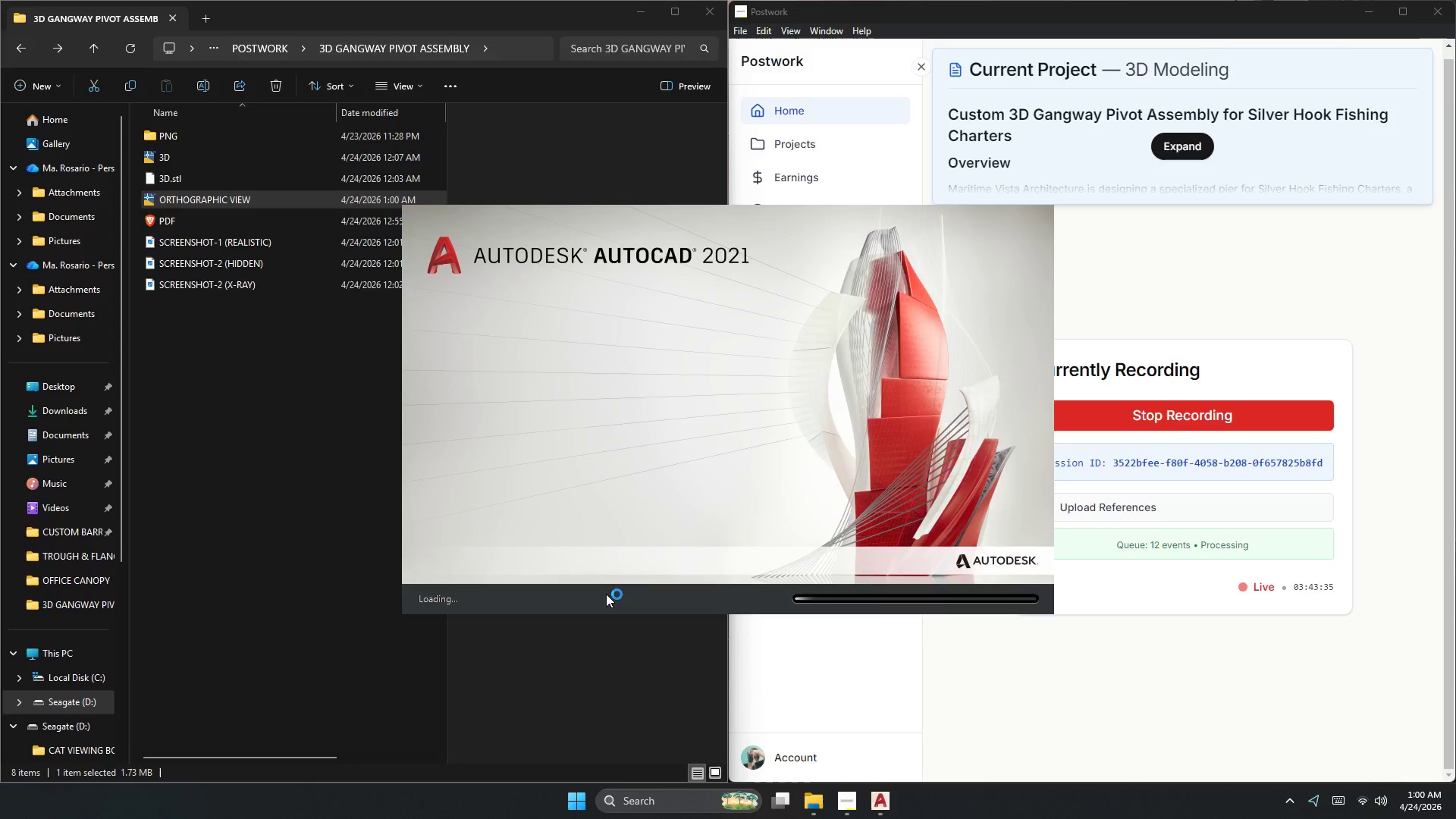 
key(Backquote)
 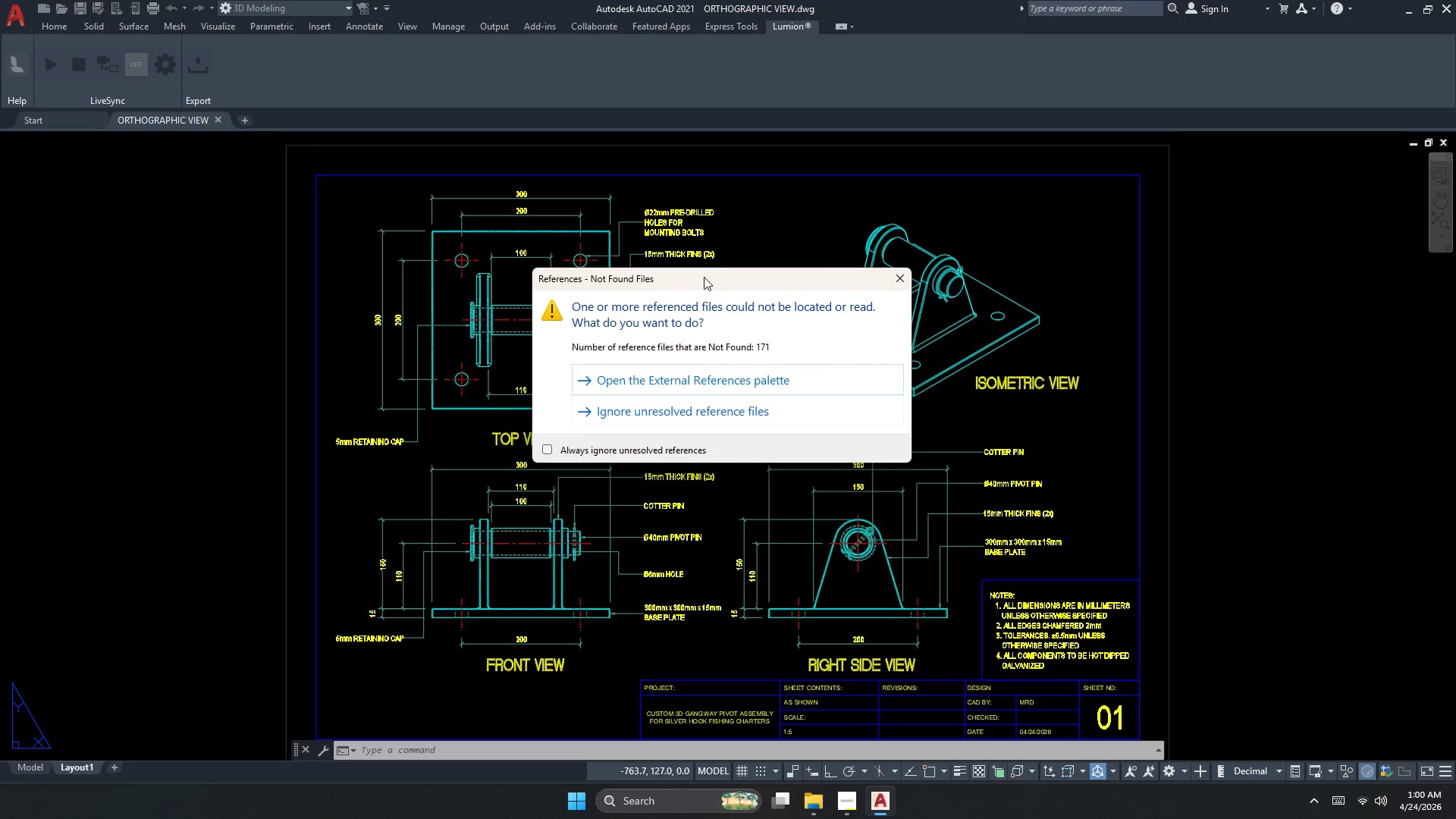 
key(Escape)
 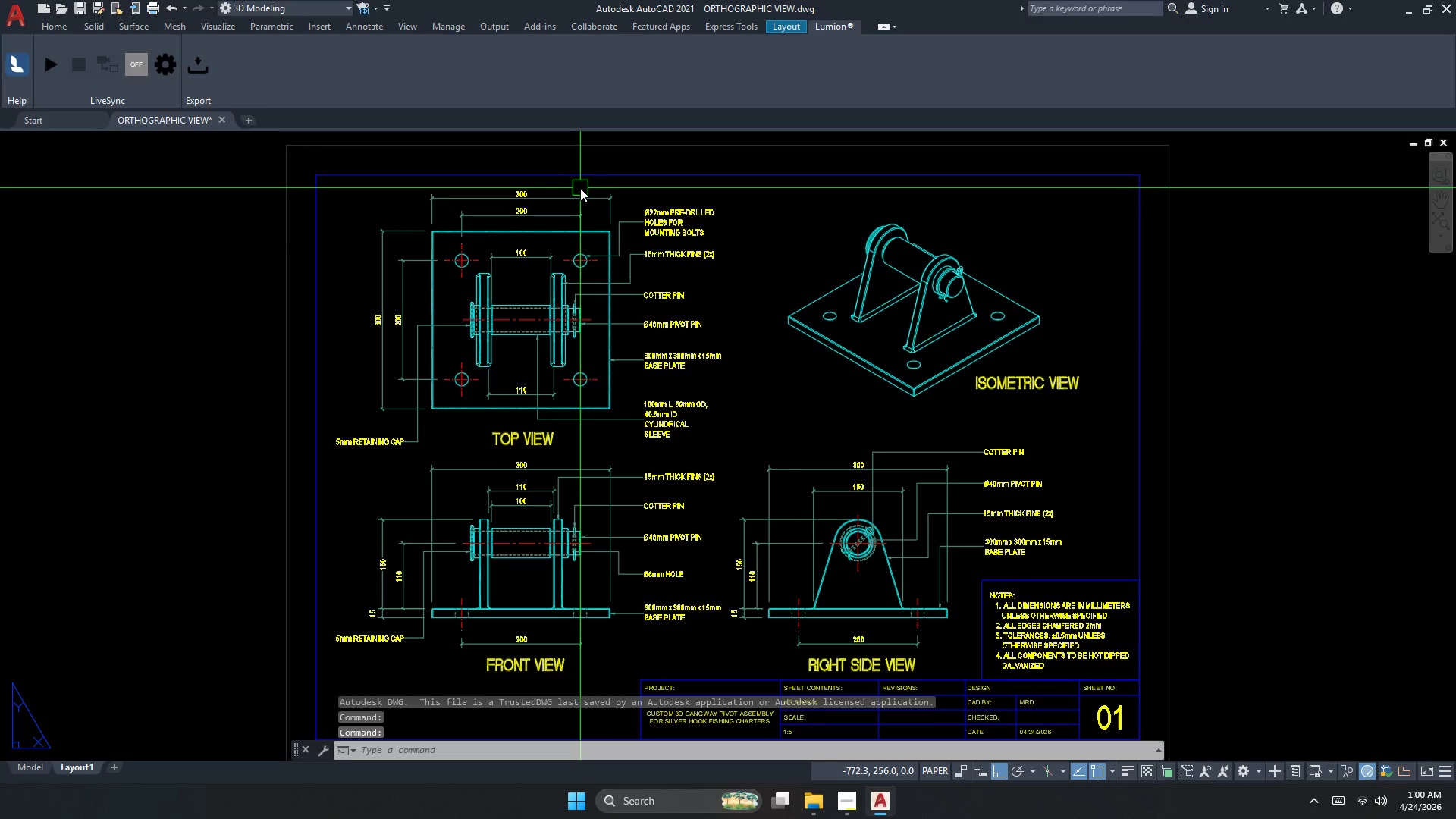 
key(Control+P)
 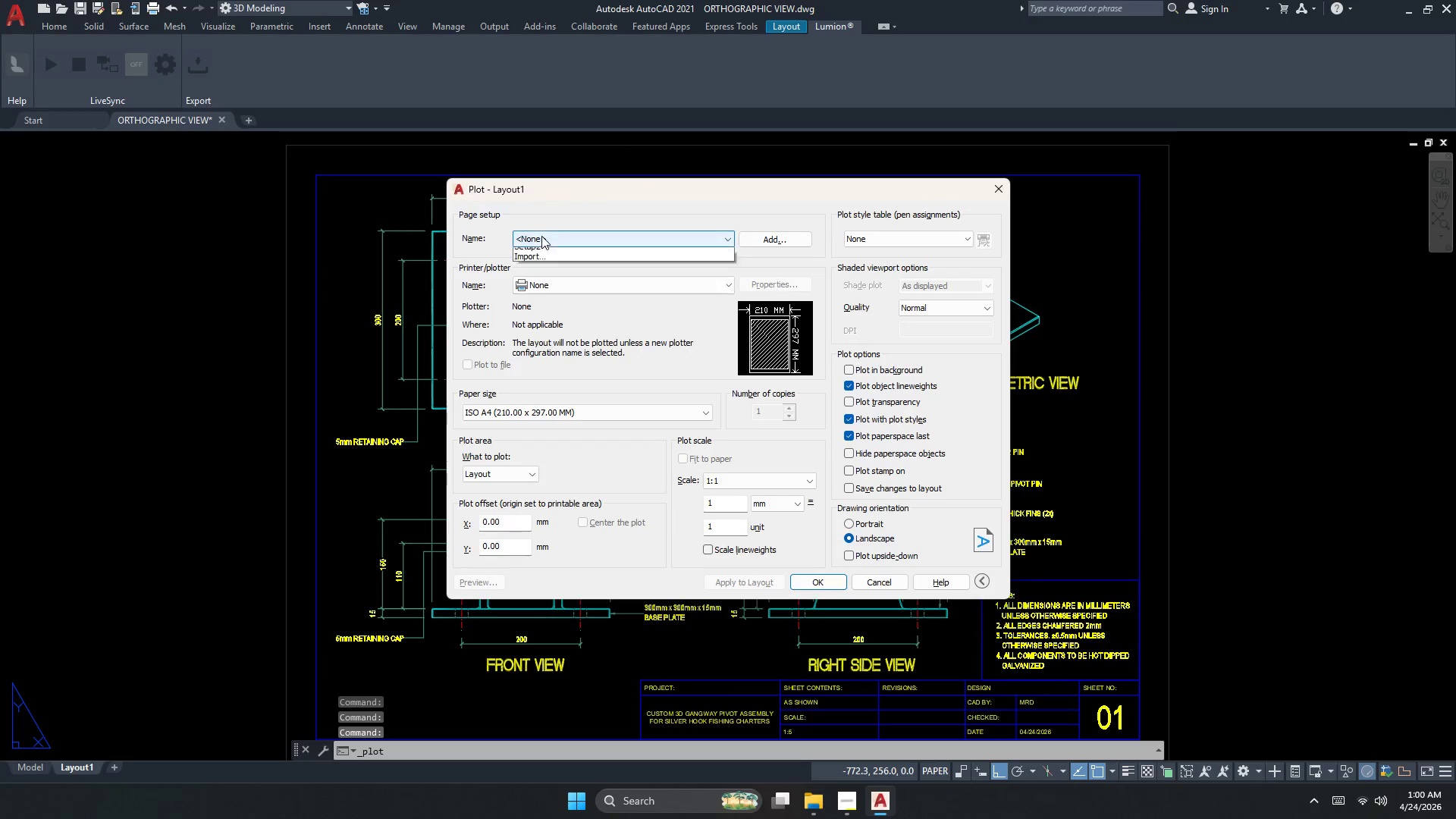 
left_click_drag(start_coordinate=[543, 253], to_coordinate=[543, 259])
 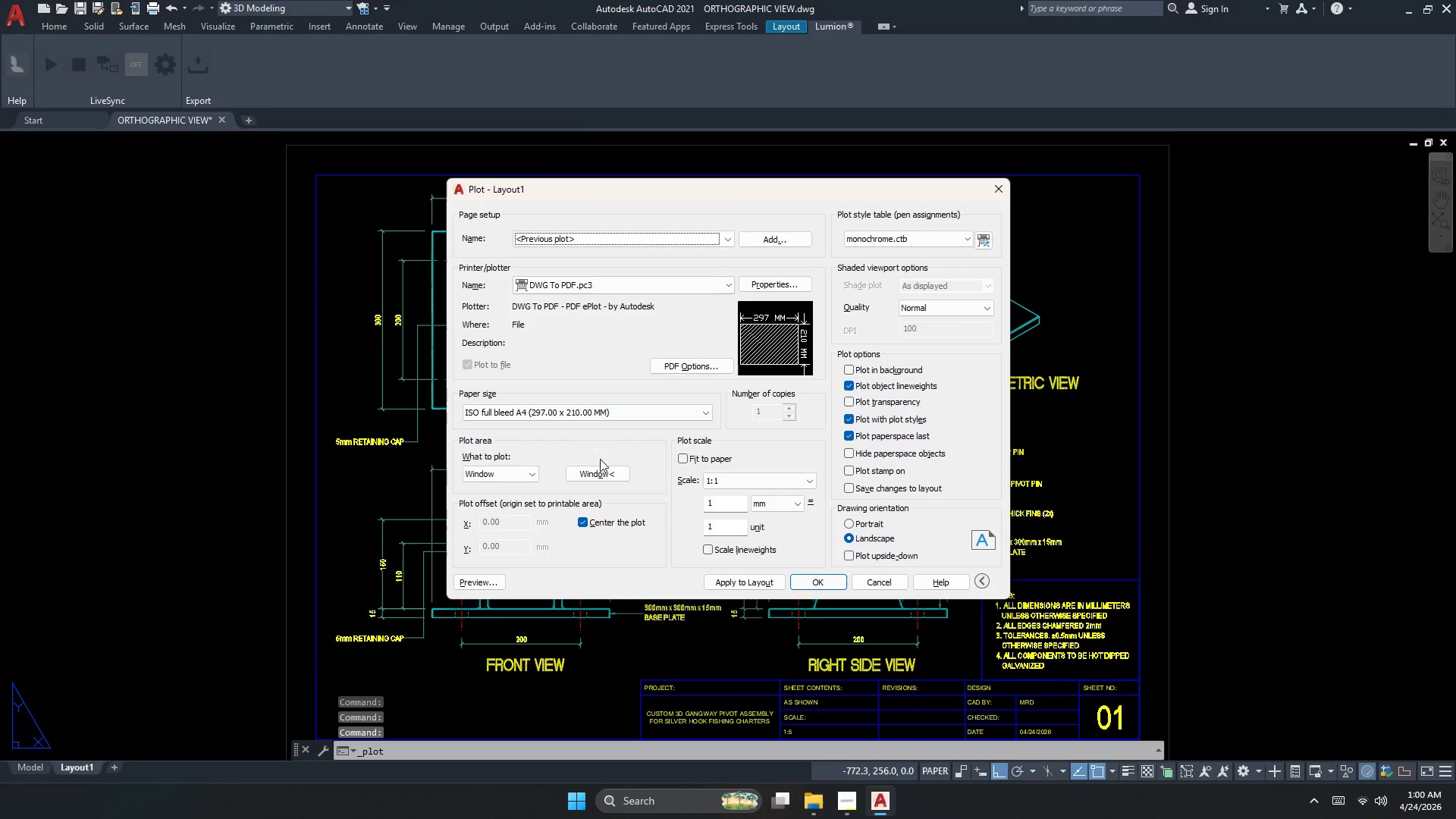 
left_click([588, 475])
 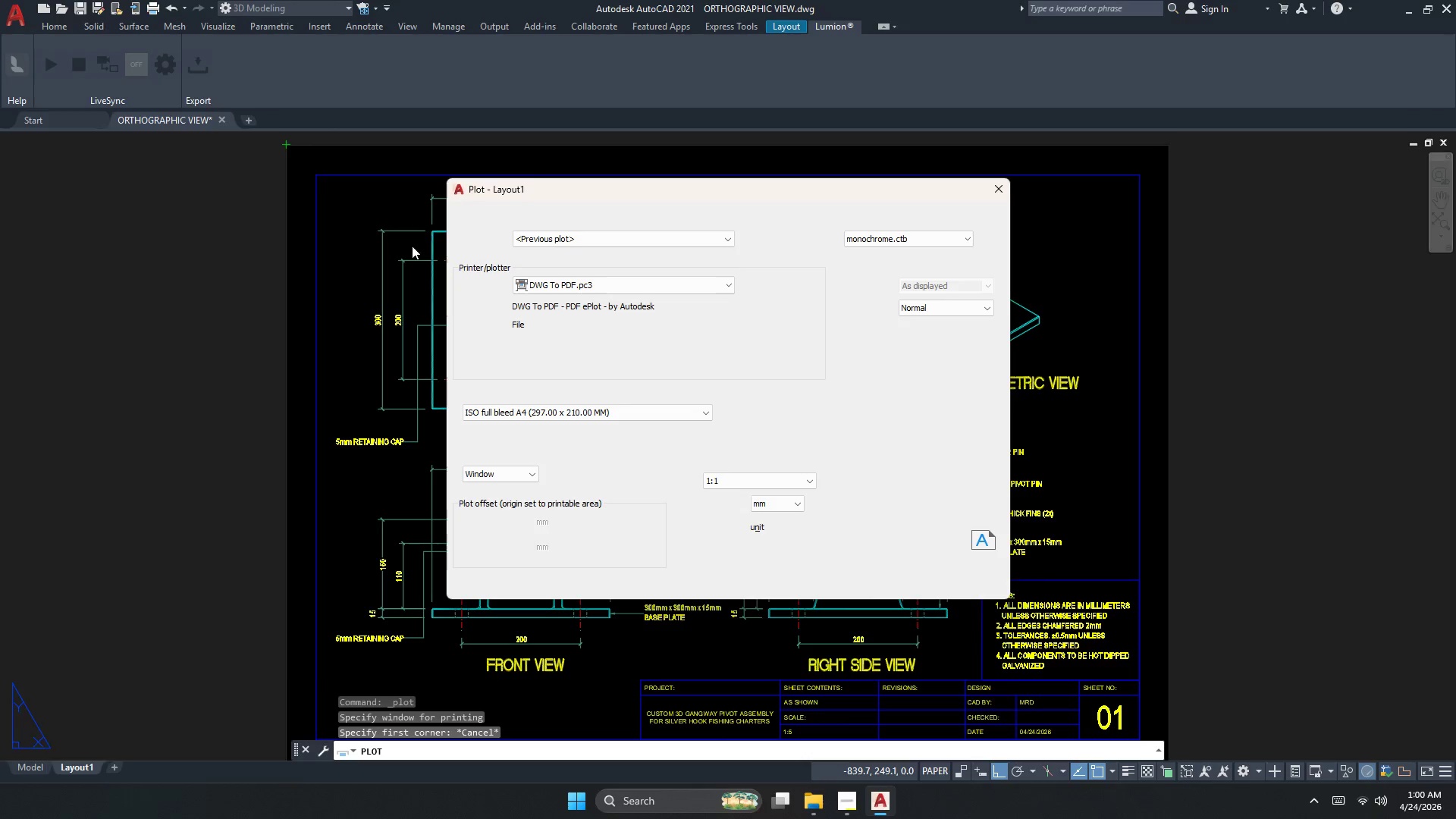 
left_click([496, 590])
 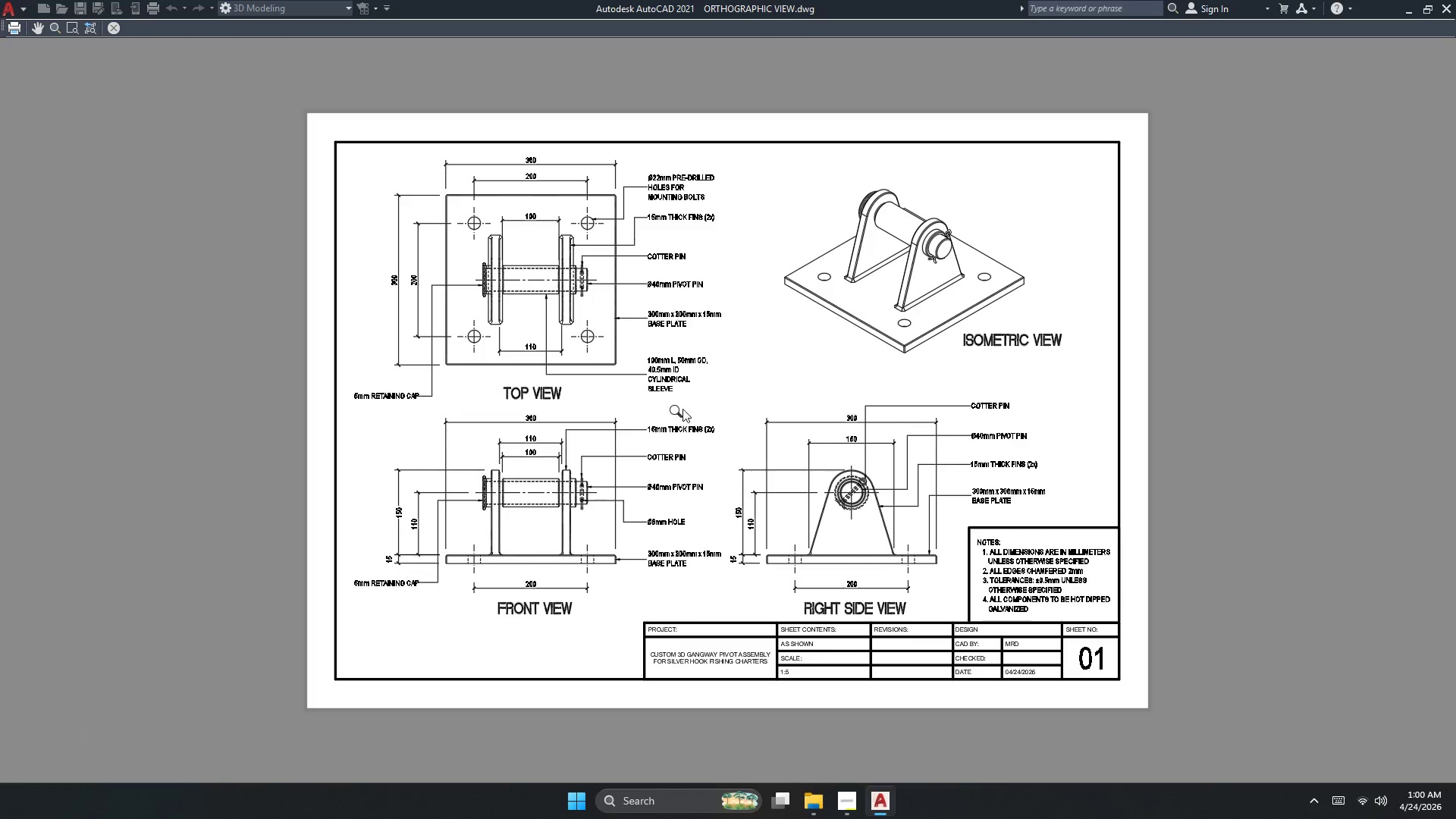 
scroll: coordinate [629, 349], scroll_direction: up, amount: 2.0
 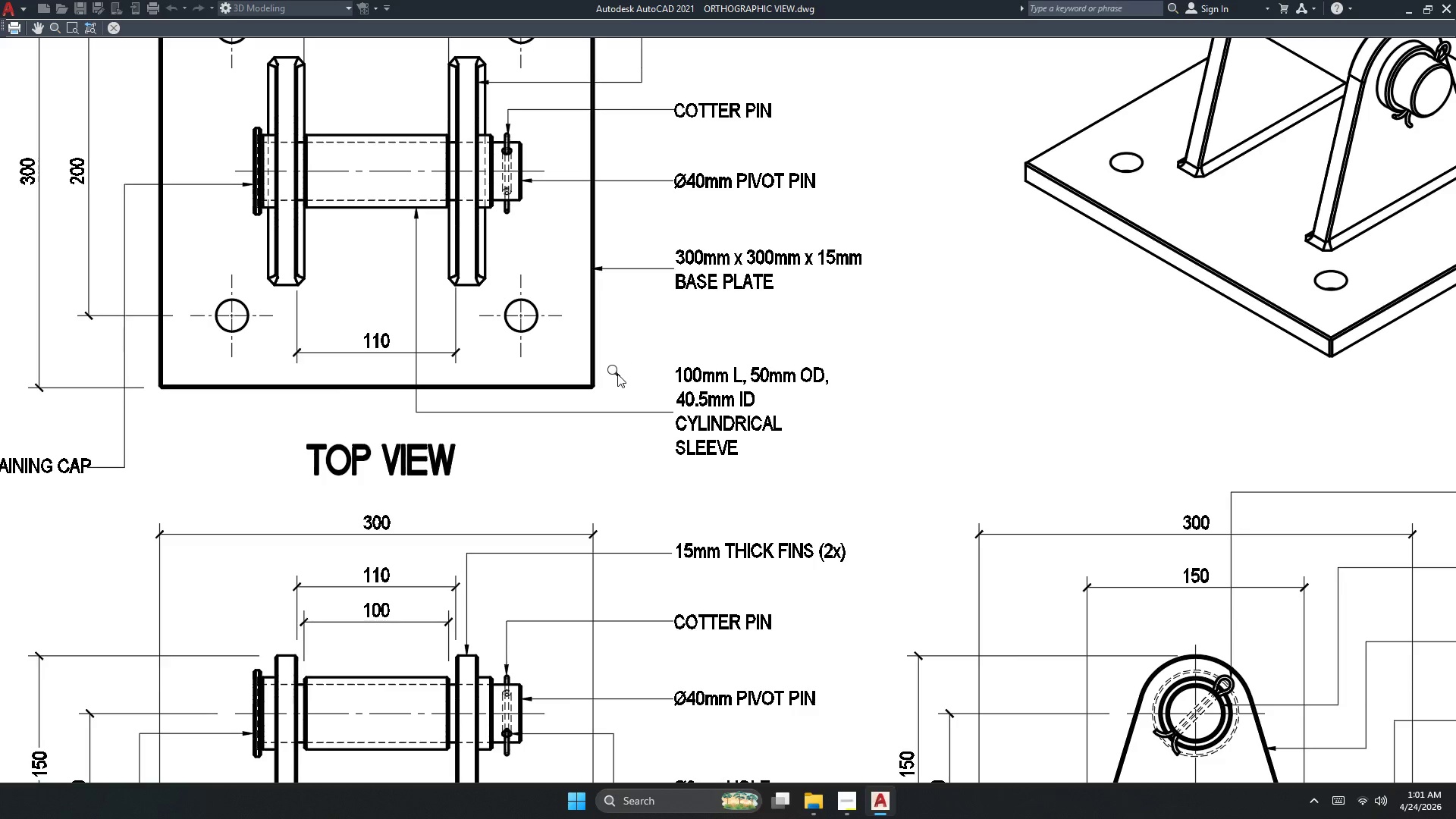 
right_click([744, 381])
 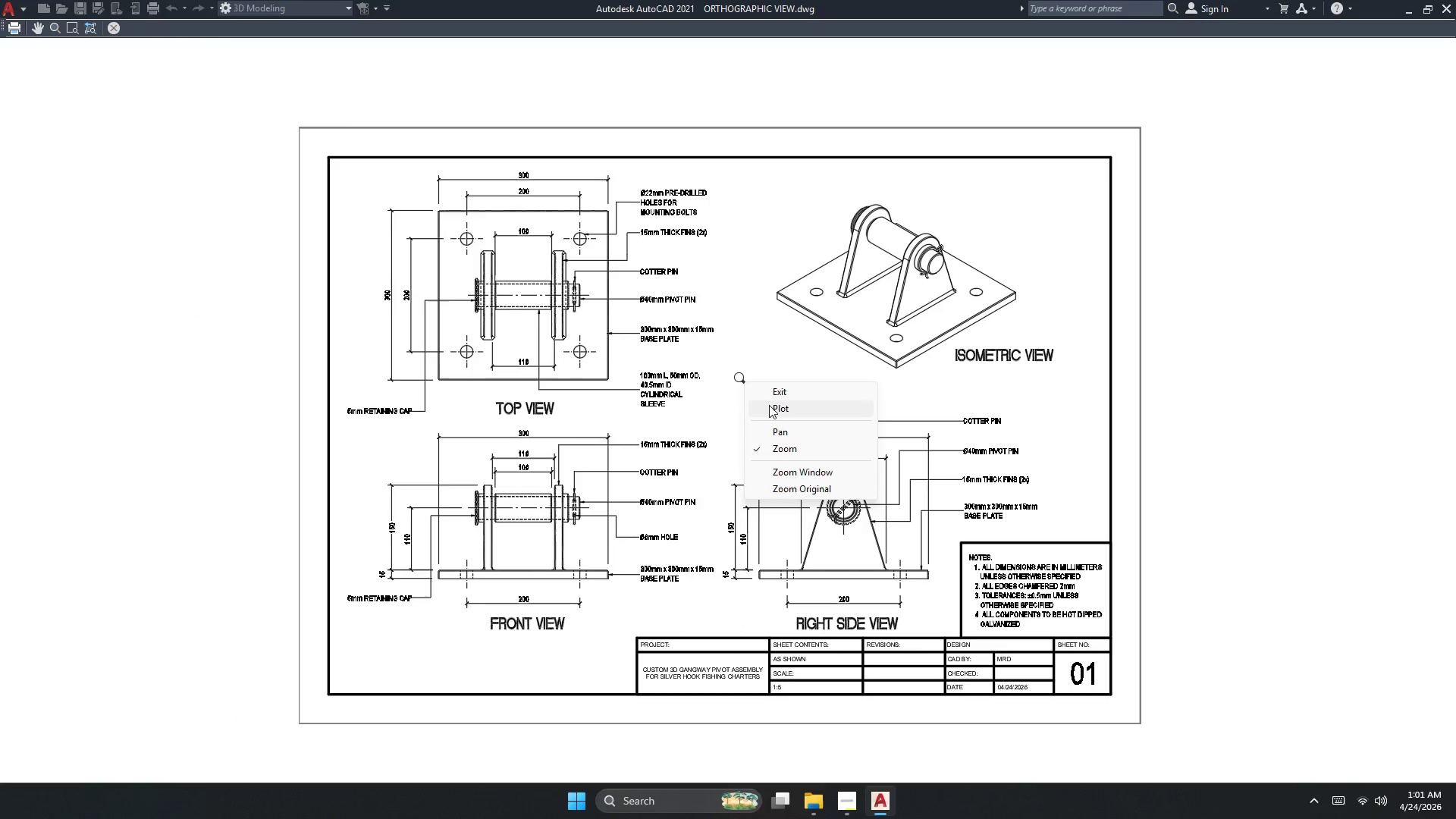 
scroll: coordinate [617, 376], scroll_direction: down, amount: 2.0
 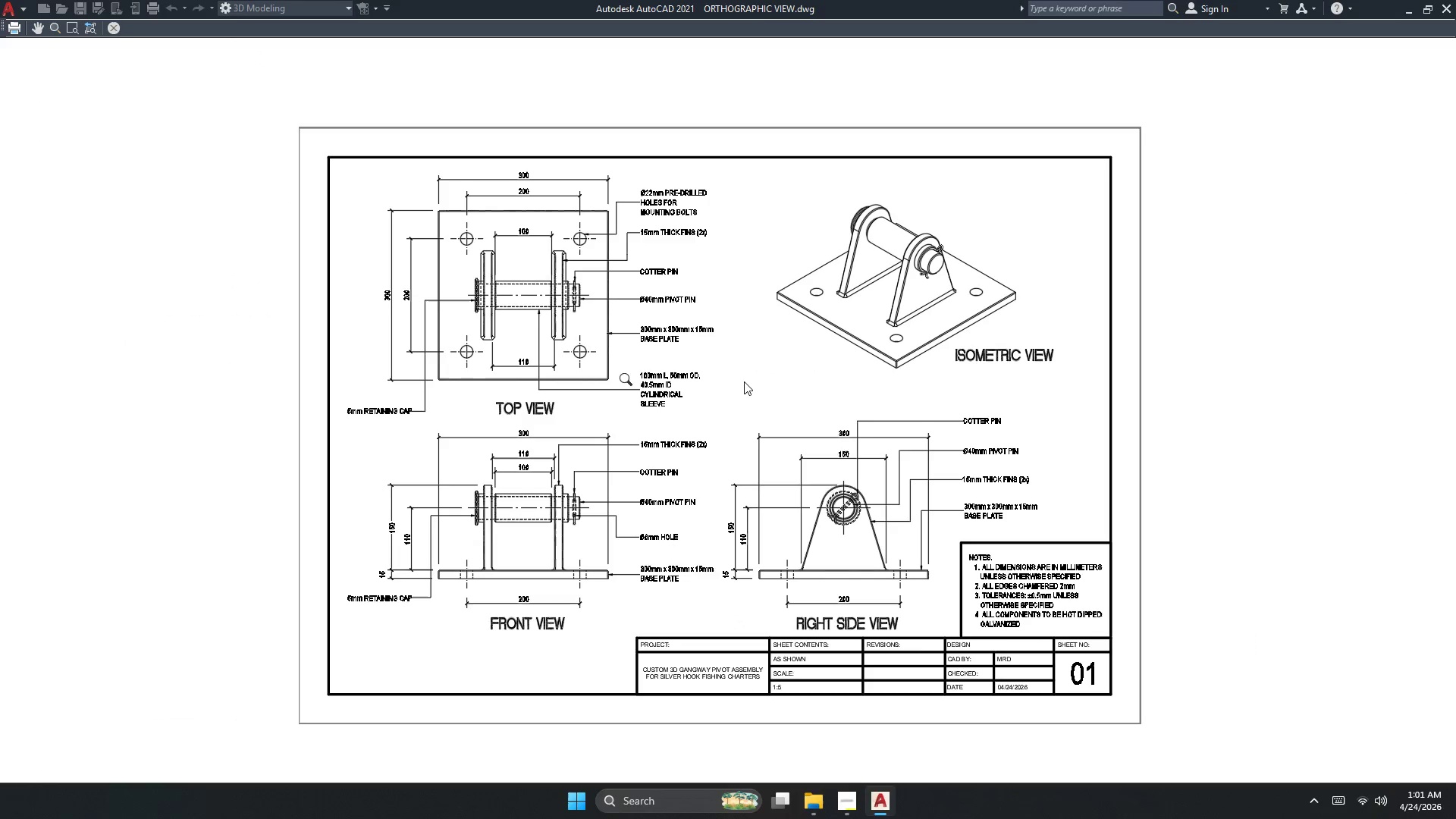 
left_click([770, 405])
 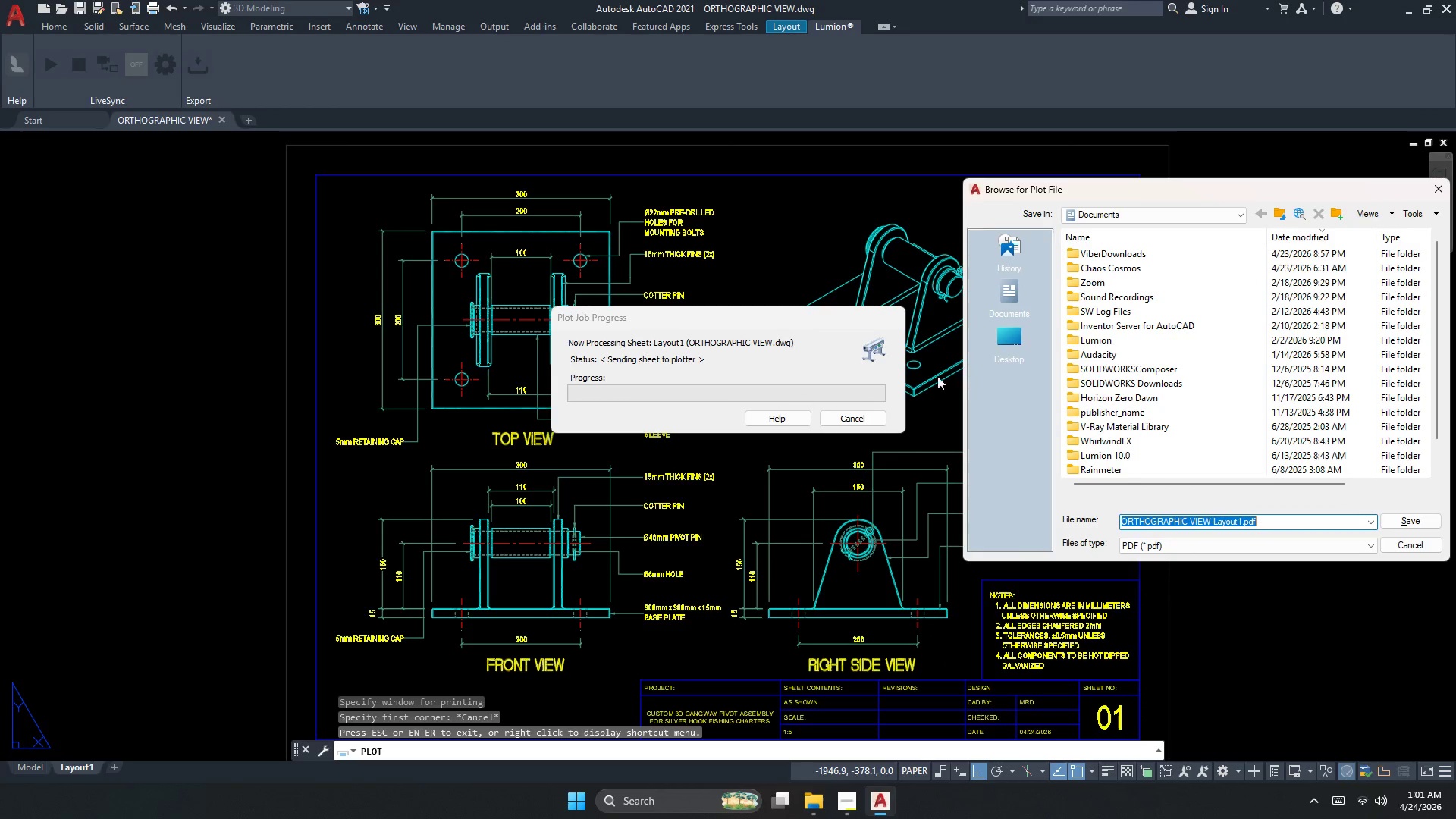 
left_click([1134, 220])
 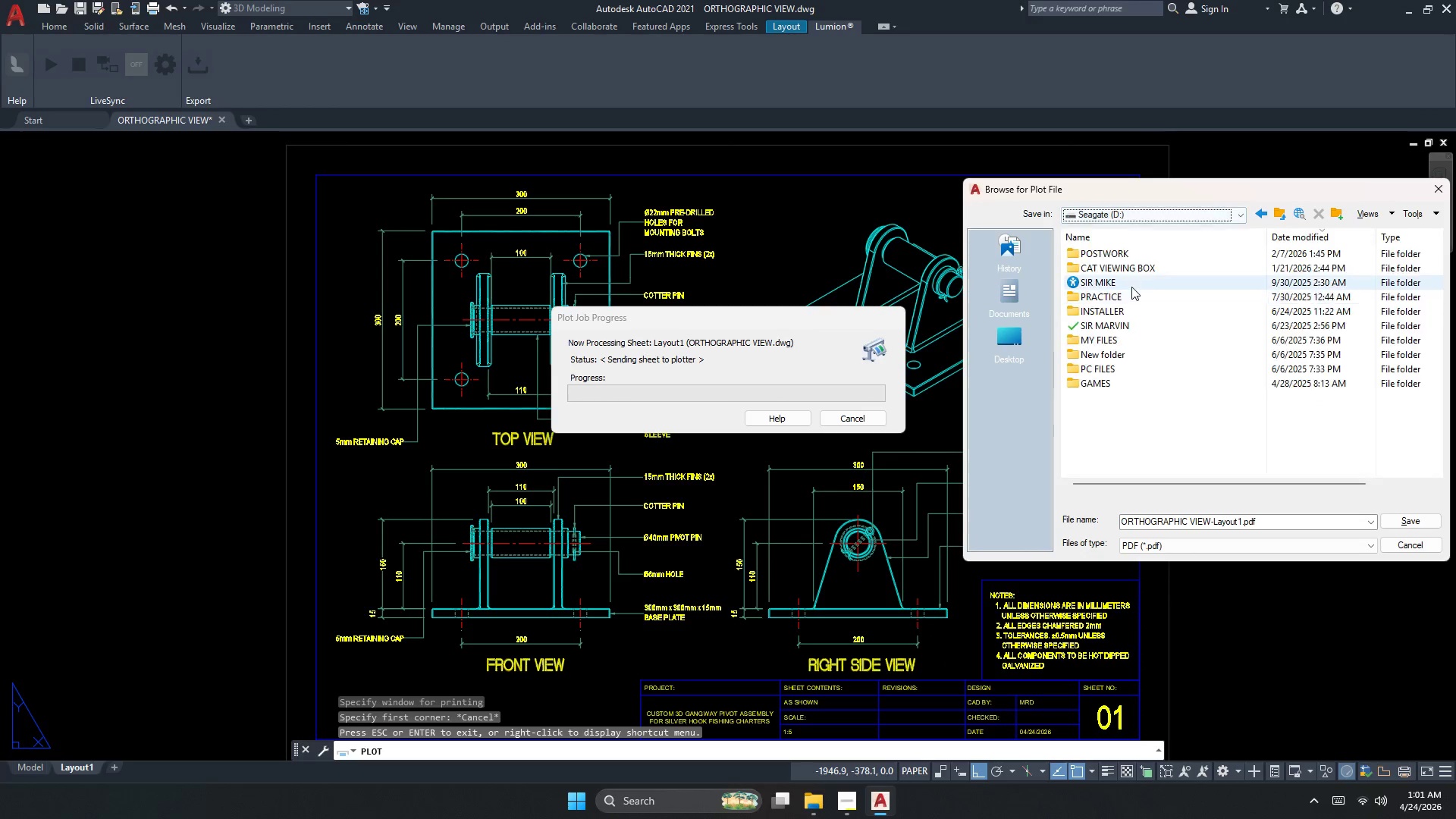 
double_click([1124, 254])
 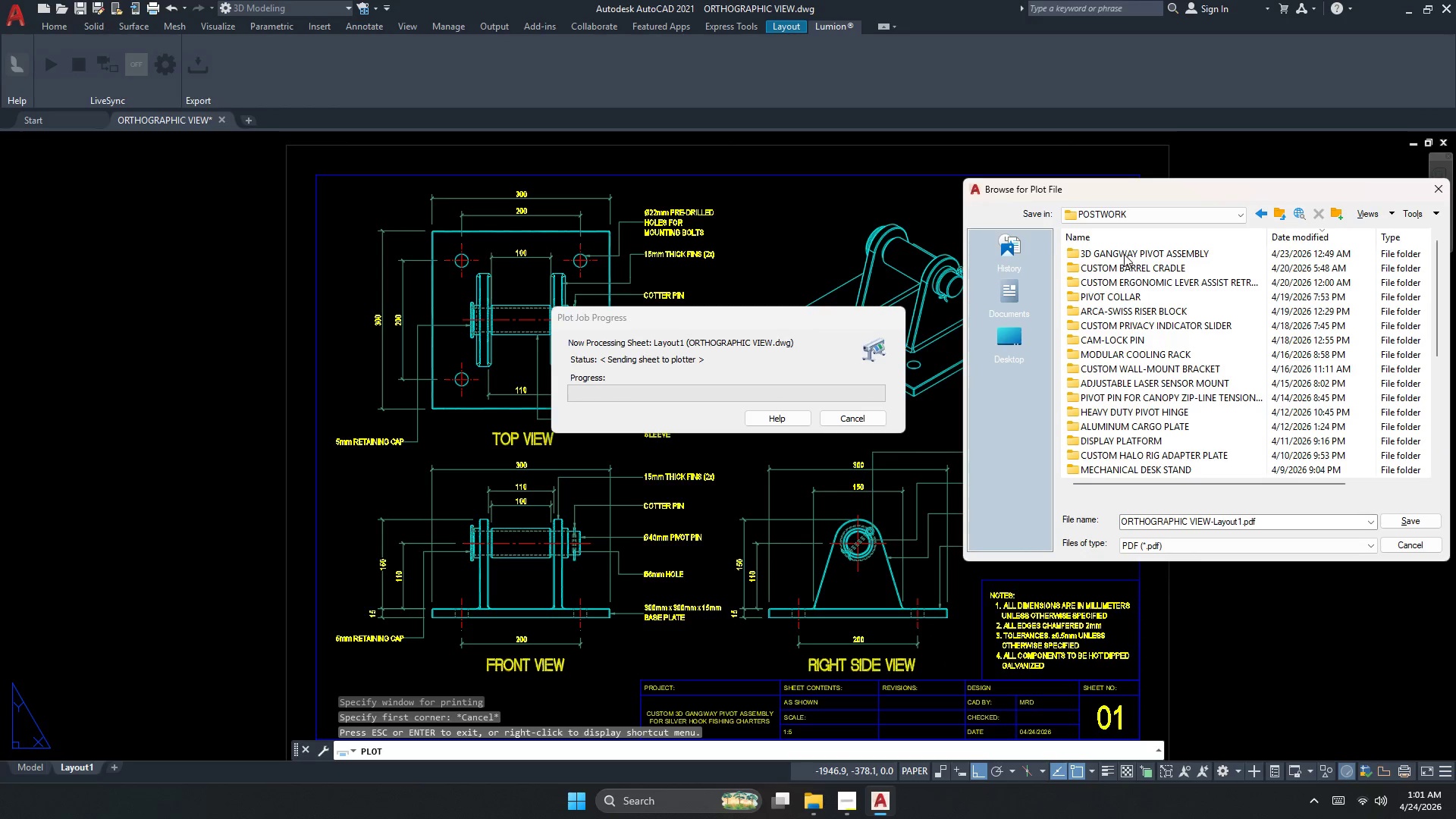 
double_click([1124, 254])
 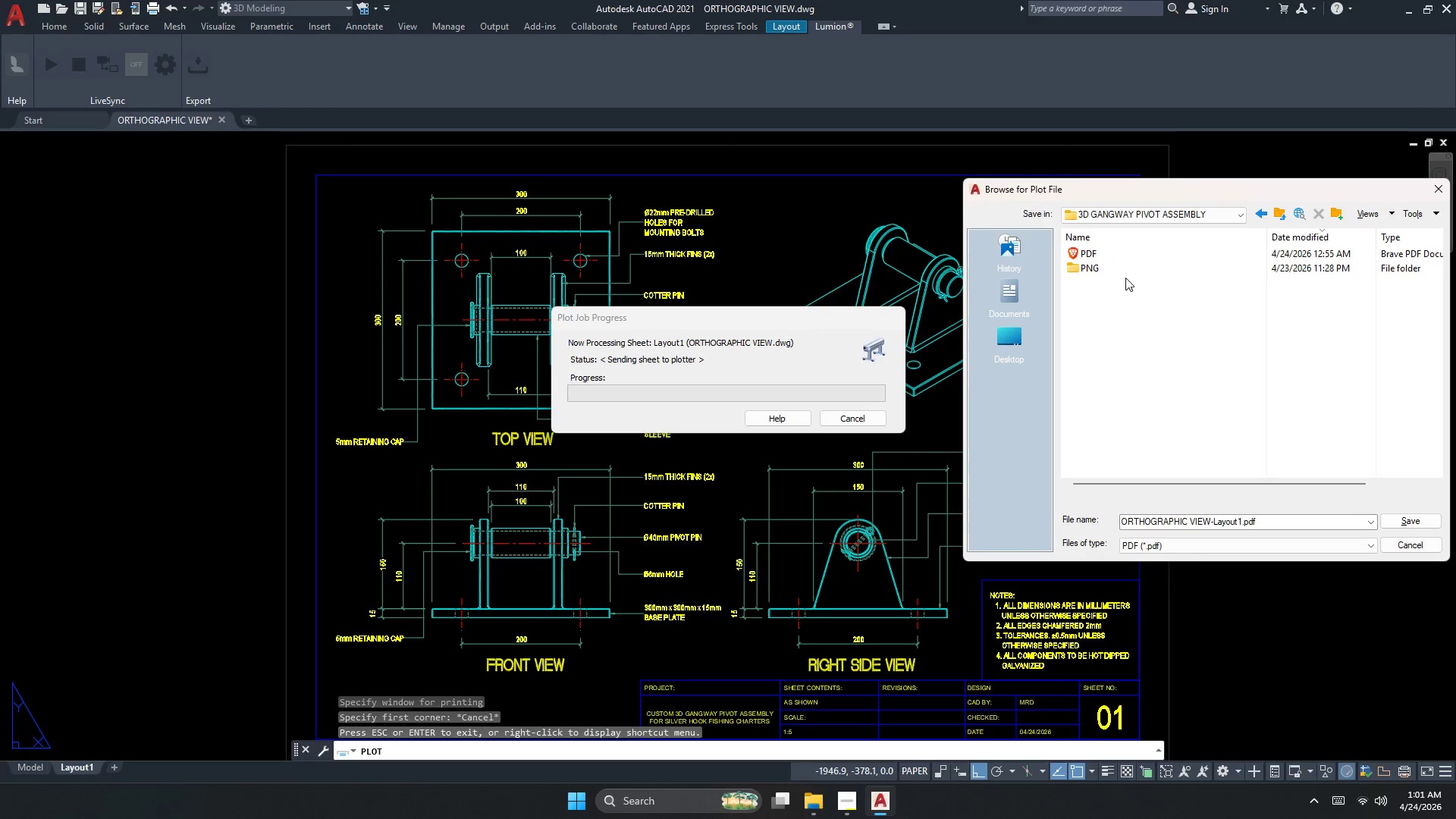 
left_click([1113, 252])
 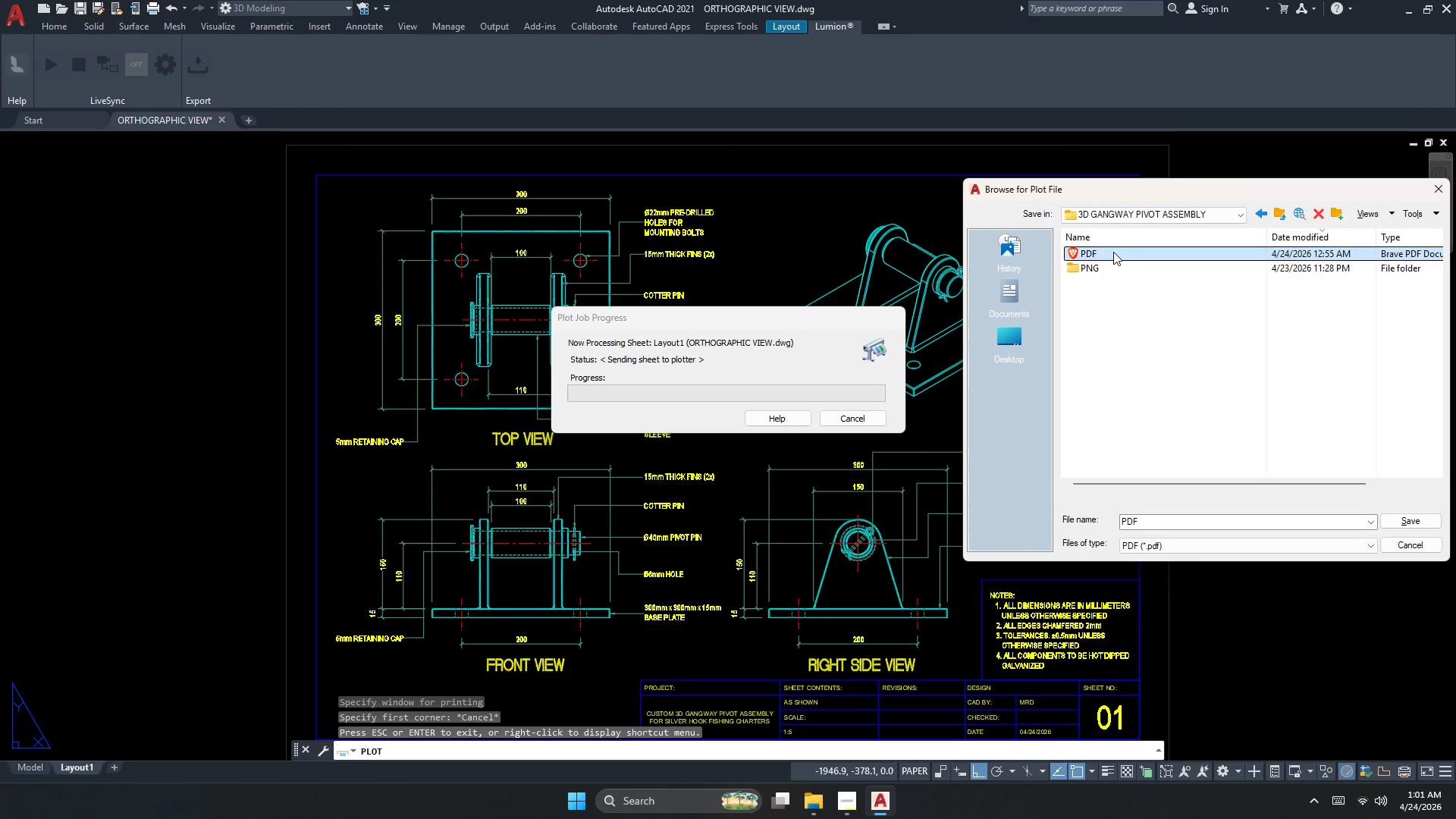 
key(Delete)